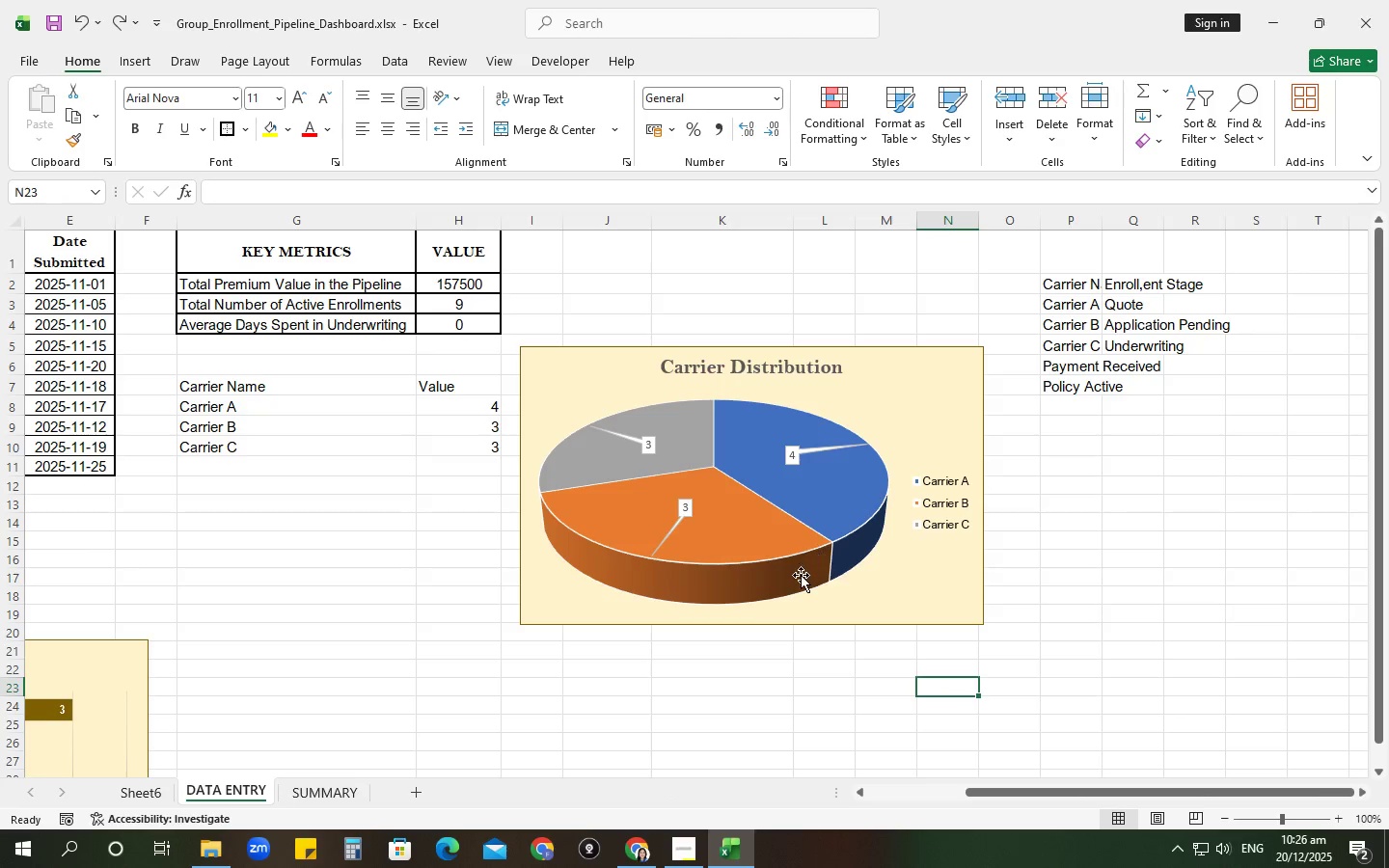 
scroll: coordinate [801, 575], scroll_direction: up, amount: 2.0
 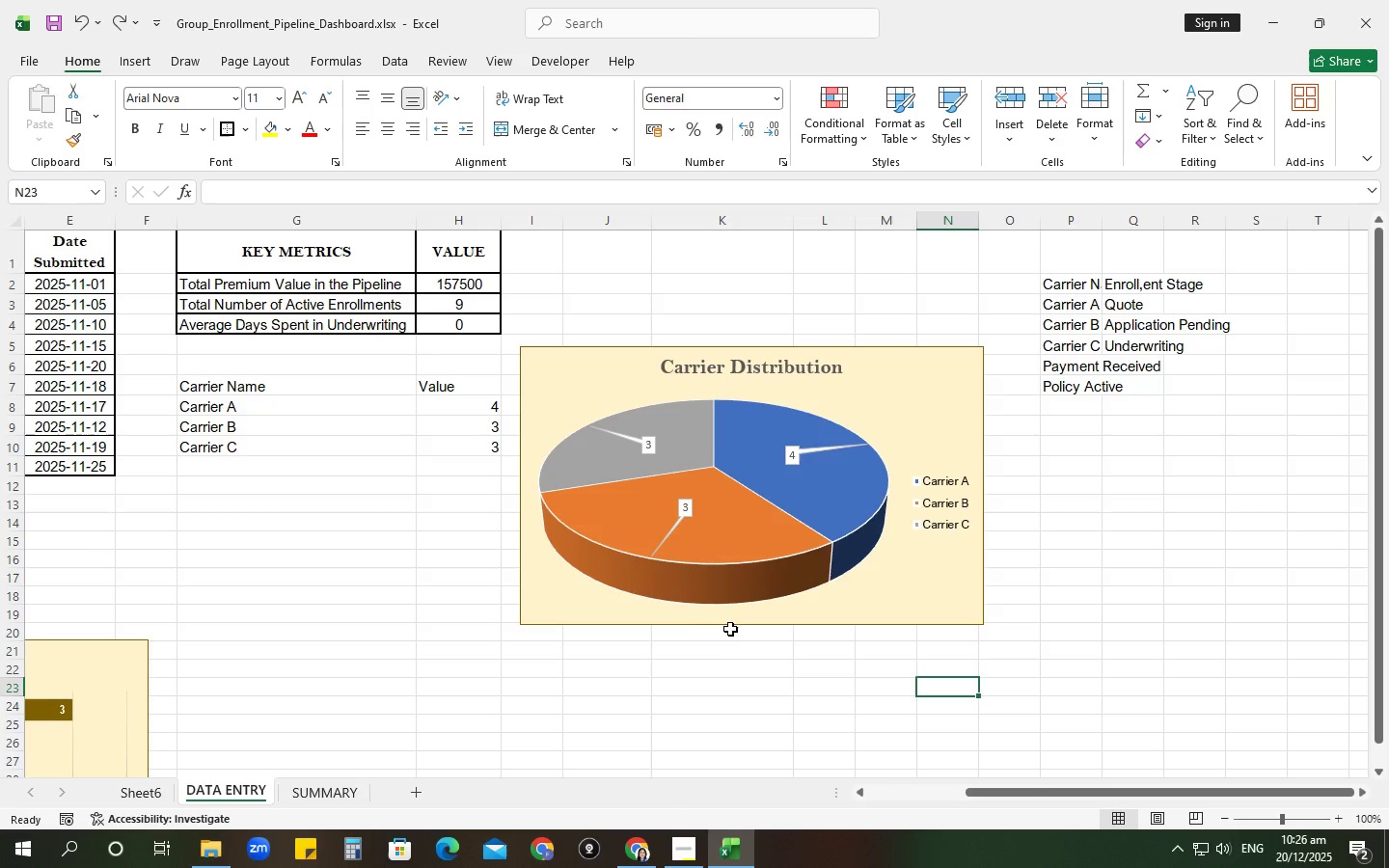 
left_click_drag(start_coordinate=[730, 623], to_coordinate=[776, 551])
 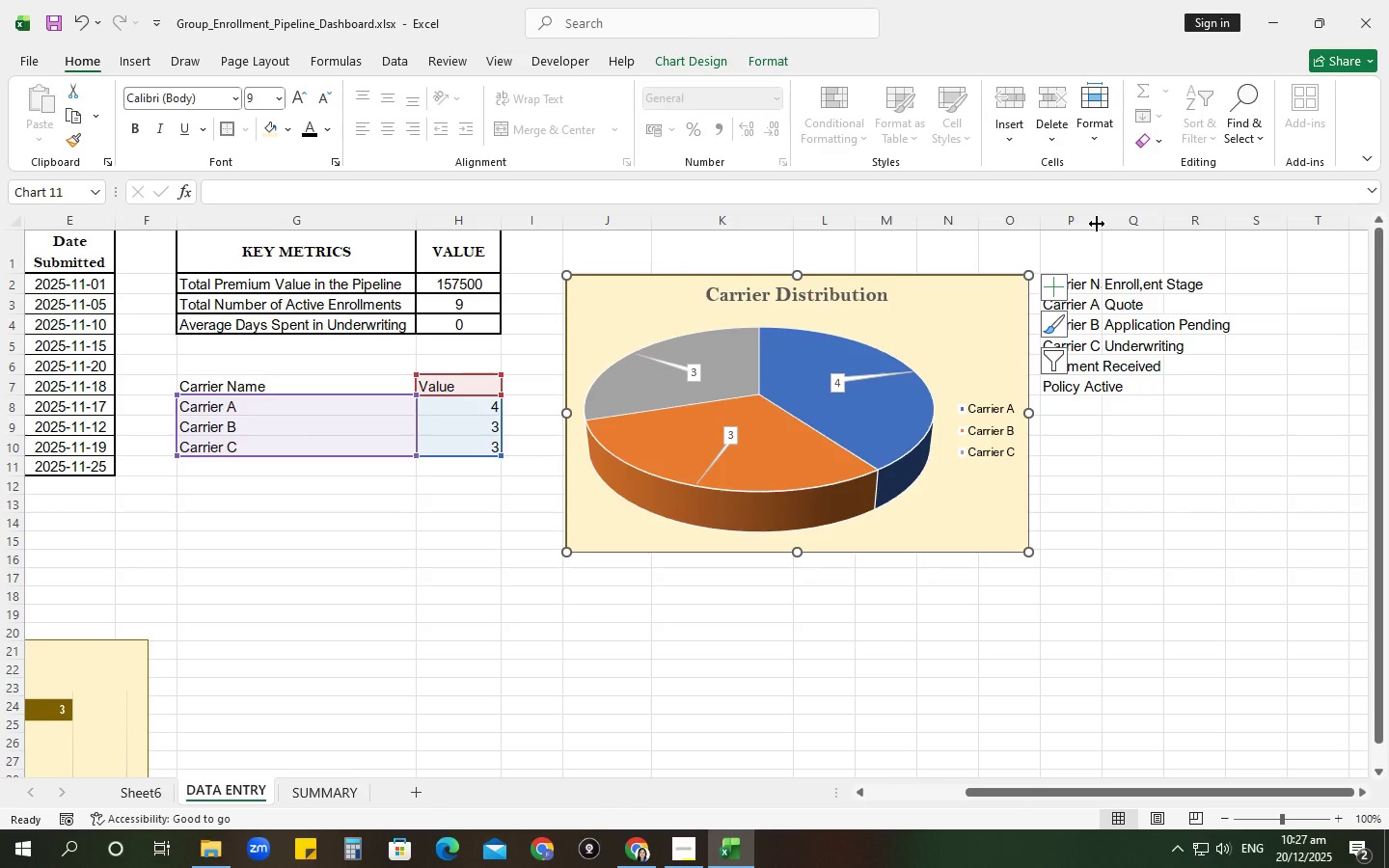 
left_click([1089, 220])
 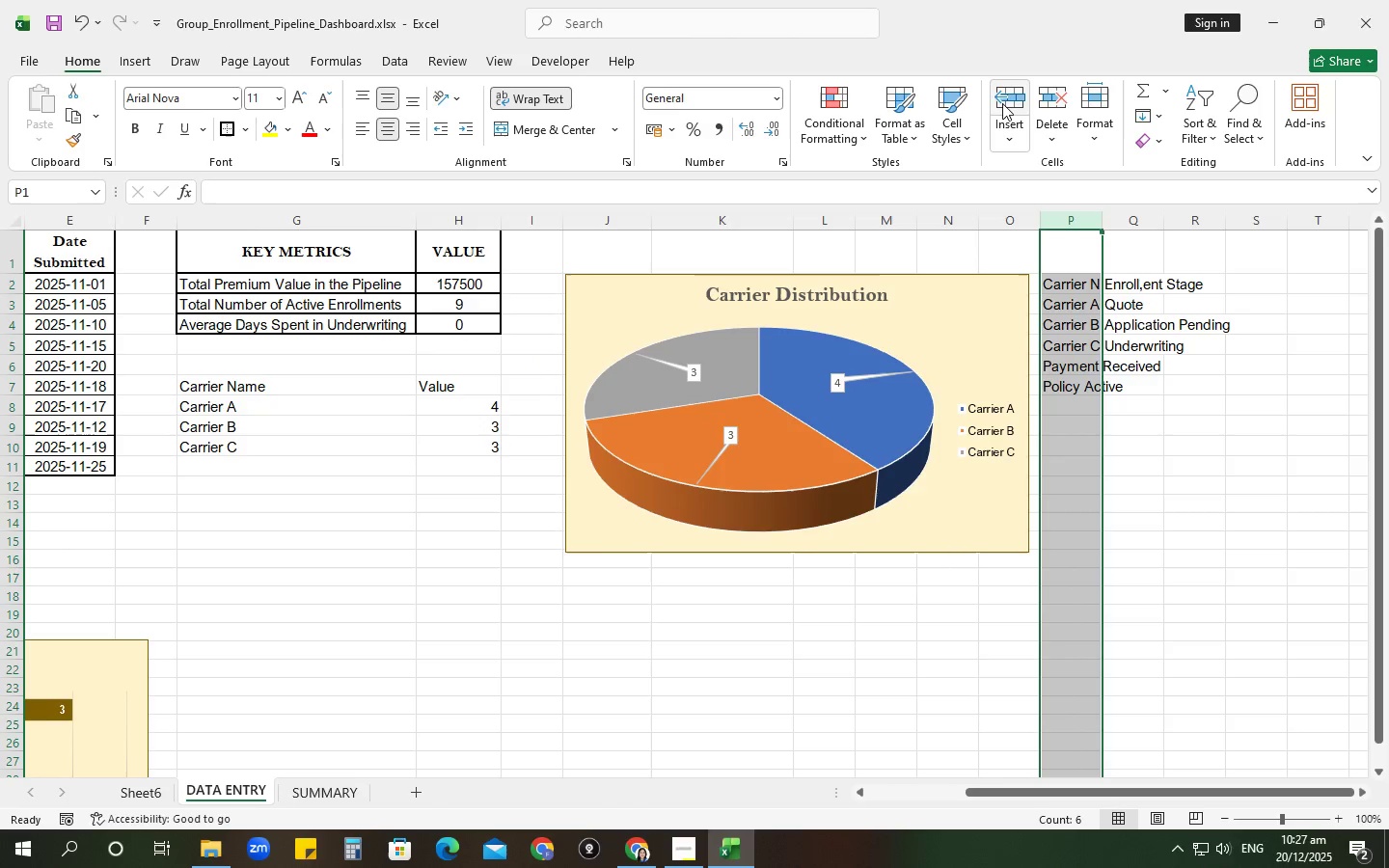 
double_click([1002, 103])
 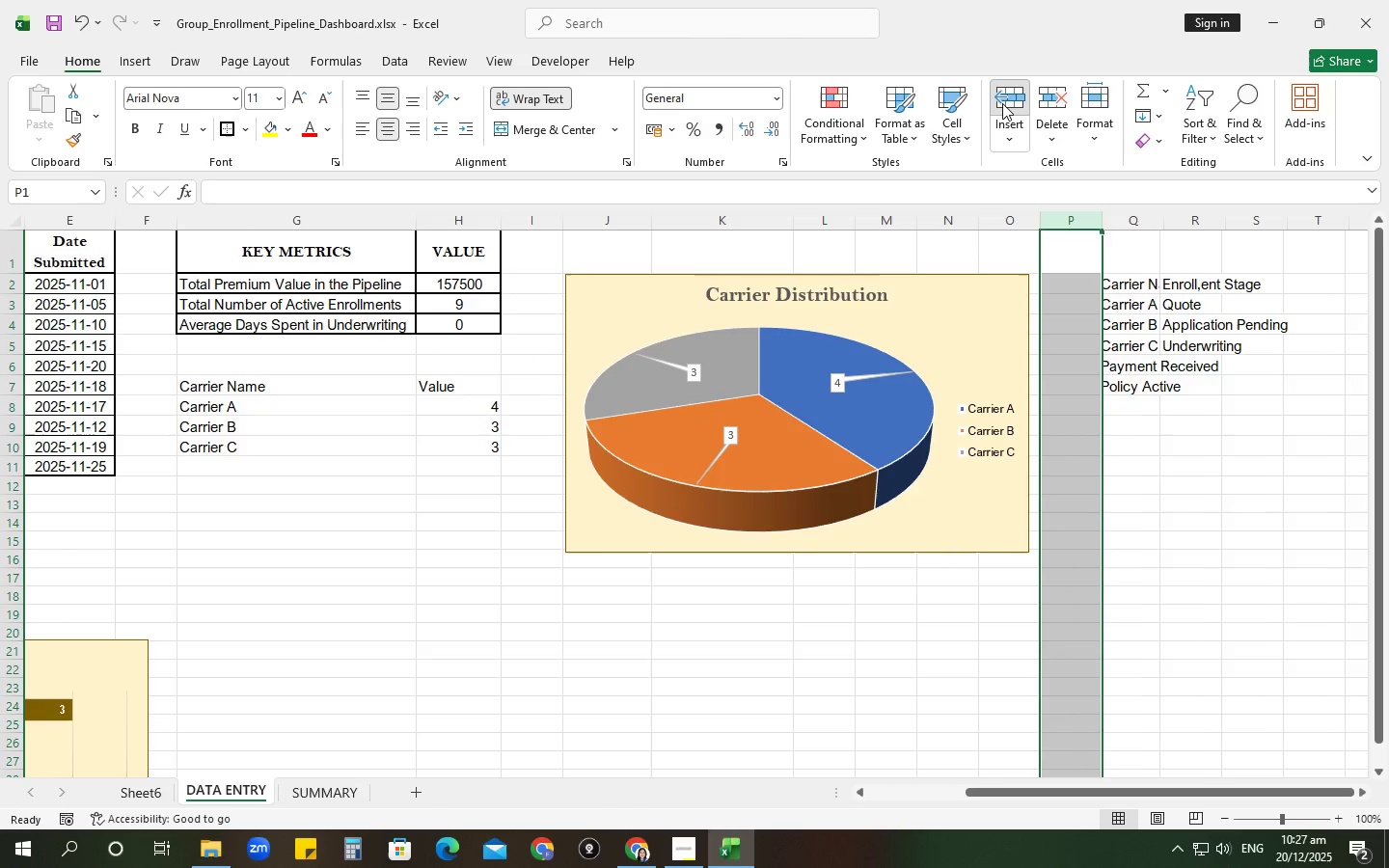 
triple_click([1001, 103])
 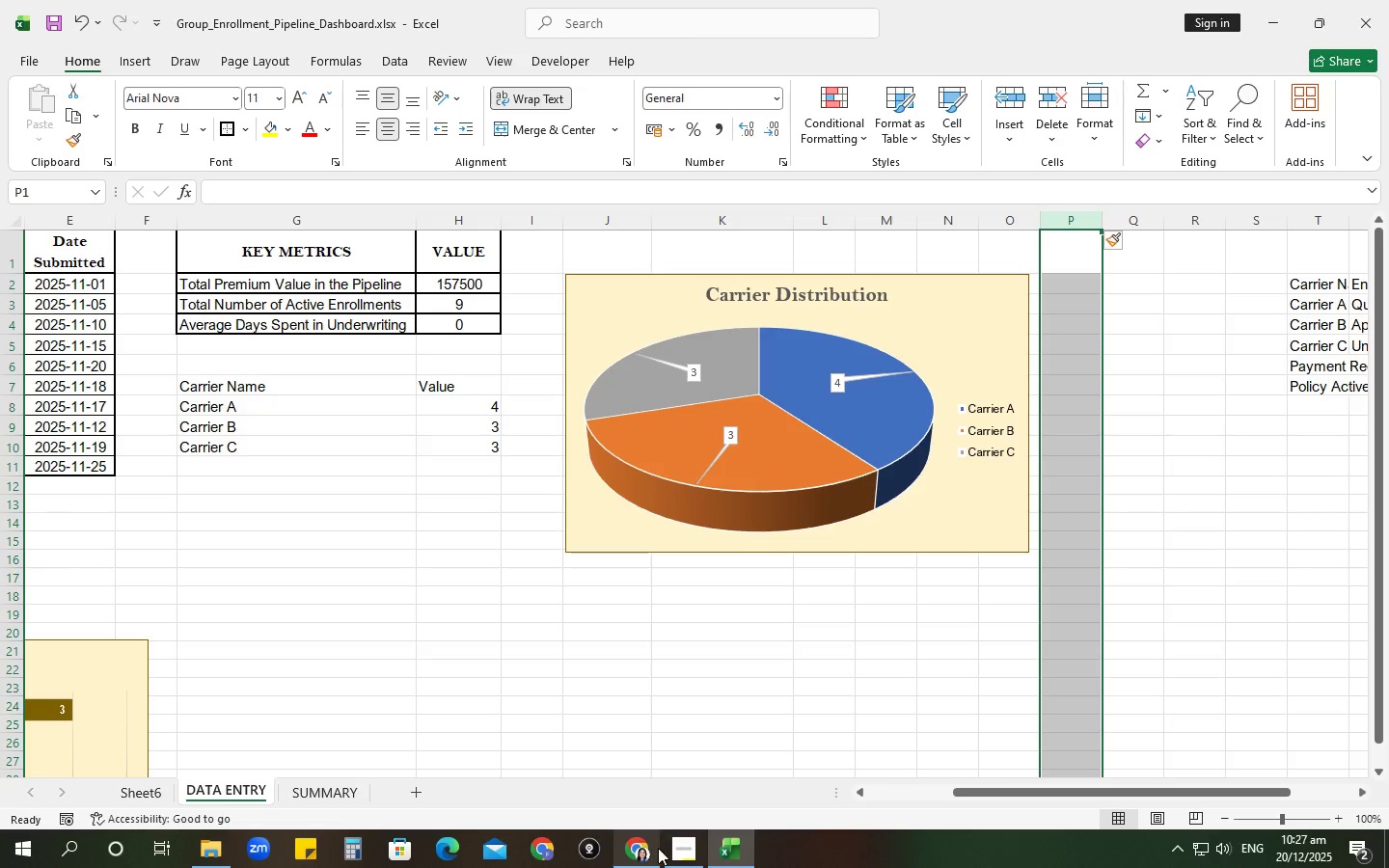 
double_click([682, 848])